 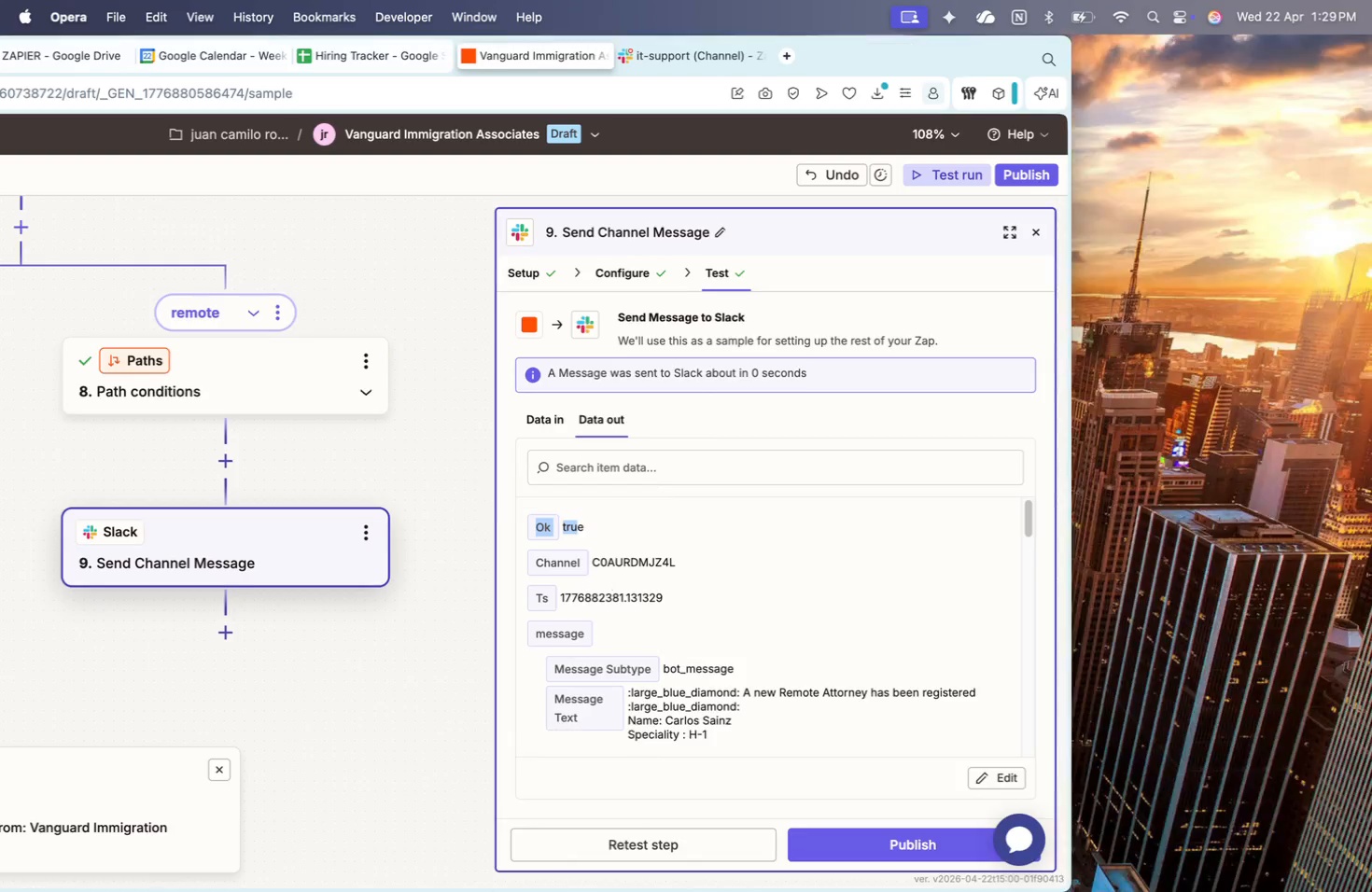 
left_click_drag(start_coordinate=[802, 891], to_coordinate=[441, 886])
 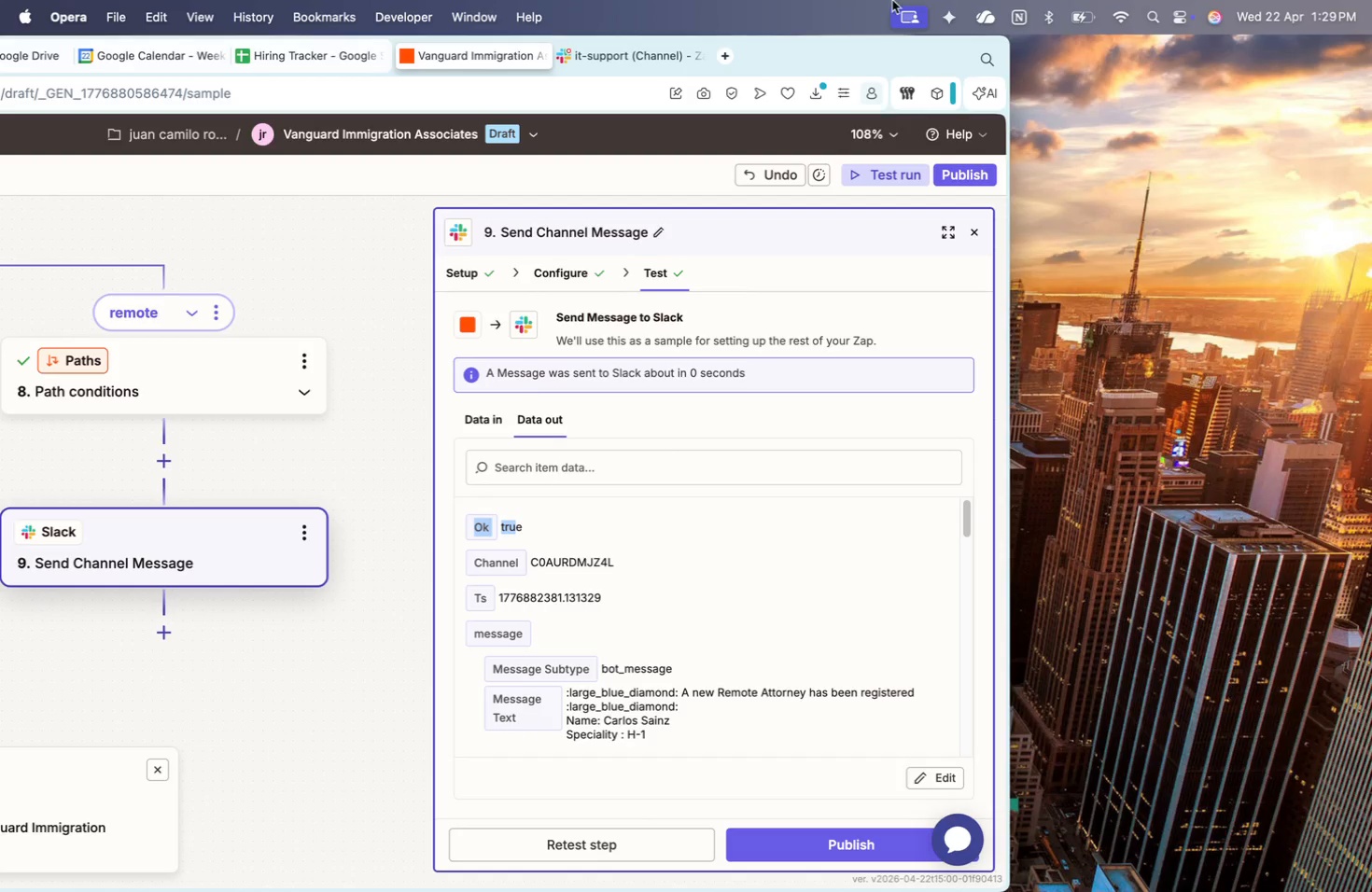 
left_click_drag(start_coordinate=[867, 59], to_coordinate=[1230, 60])
 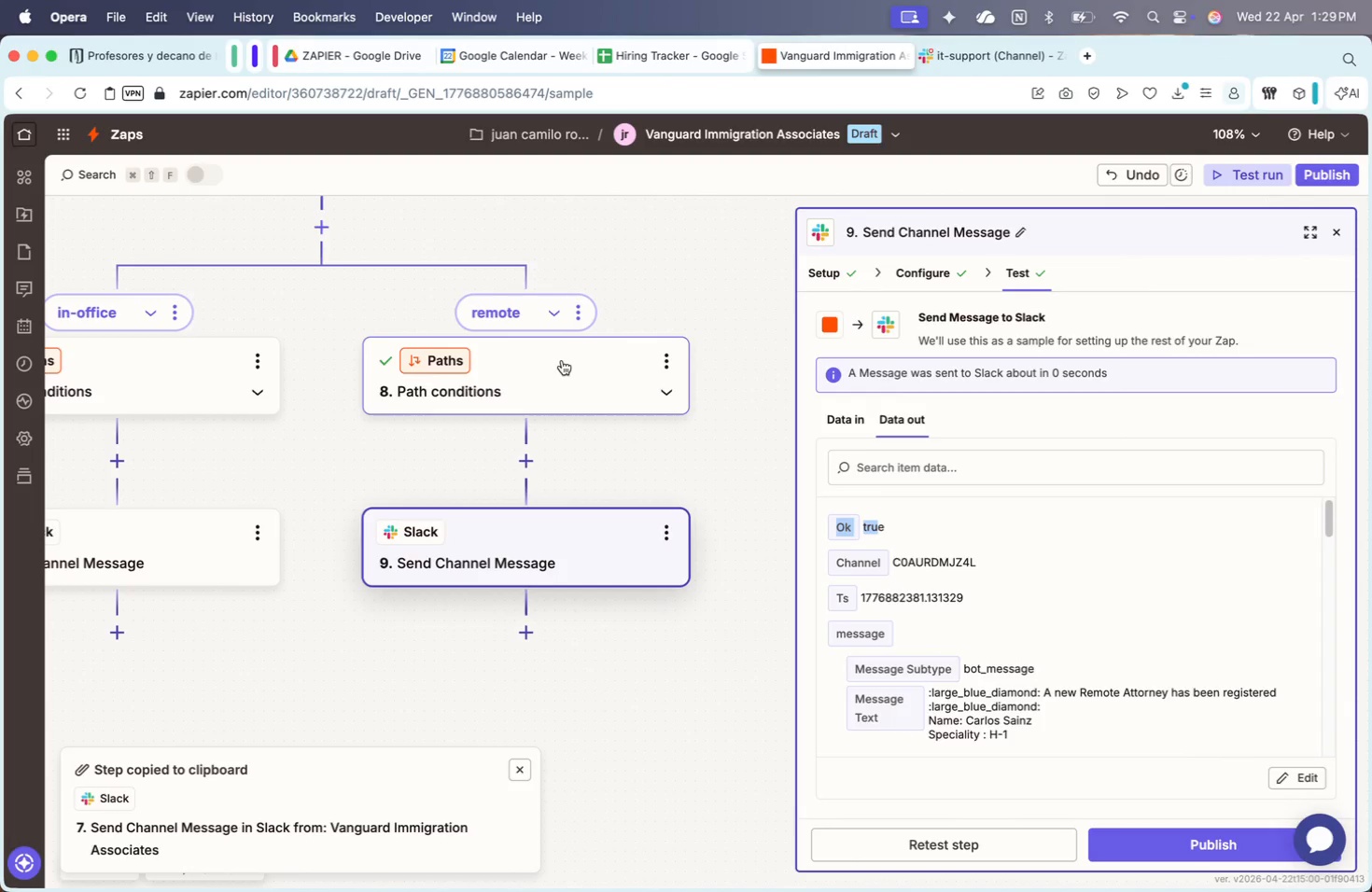 
mouse_move([175, 75])
 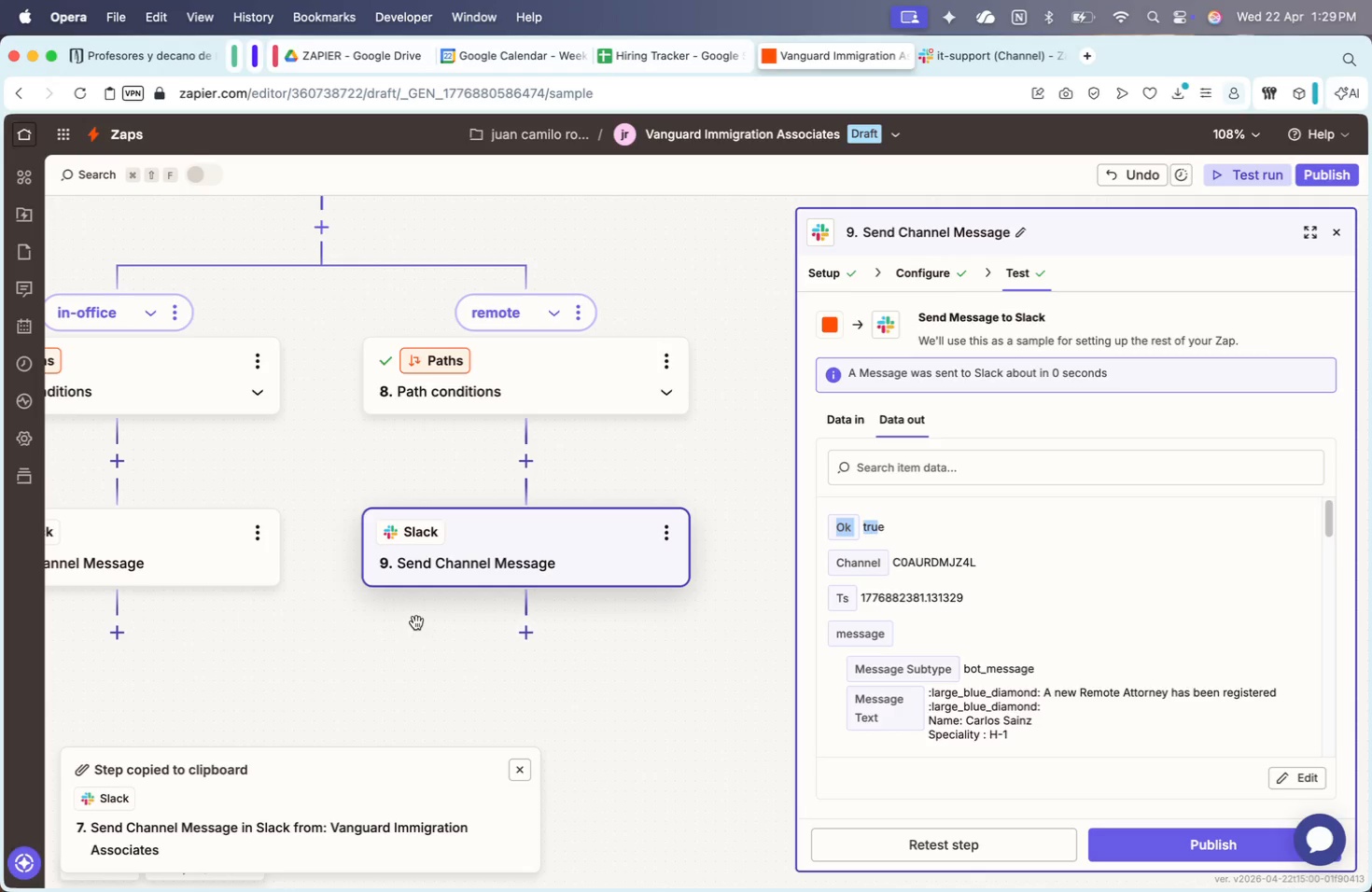 
scroll: coordinate [388, 457], scroll_direction: up, amount: 36.0
 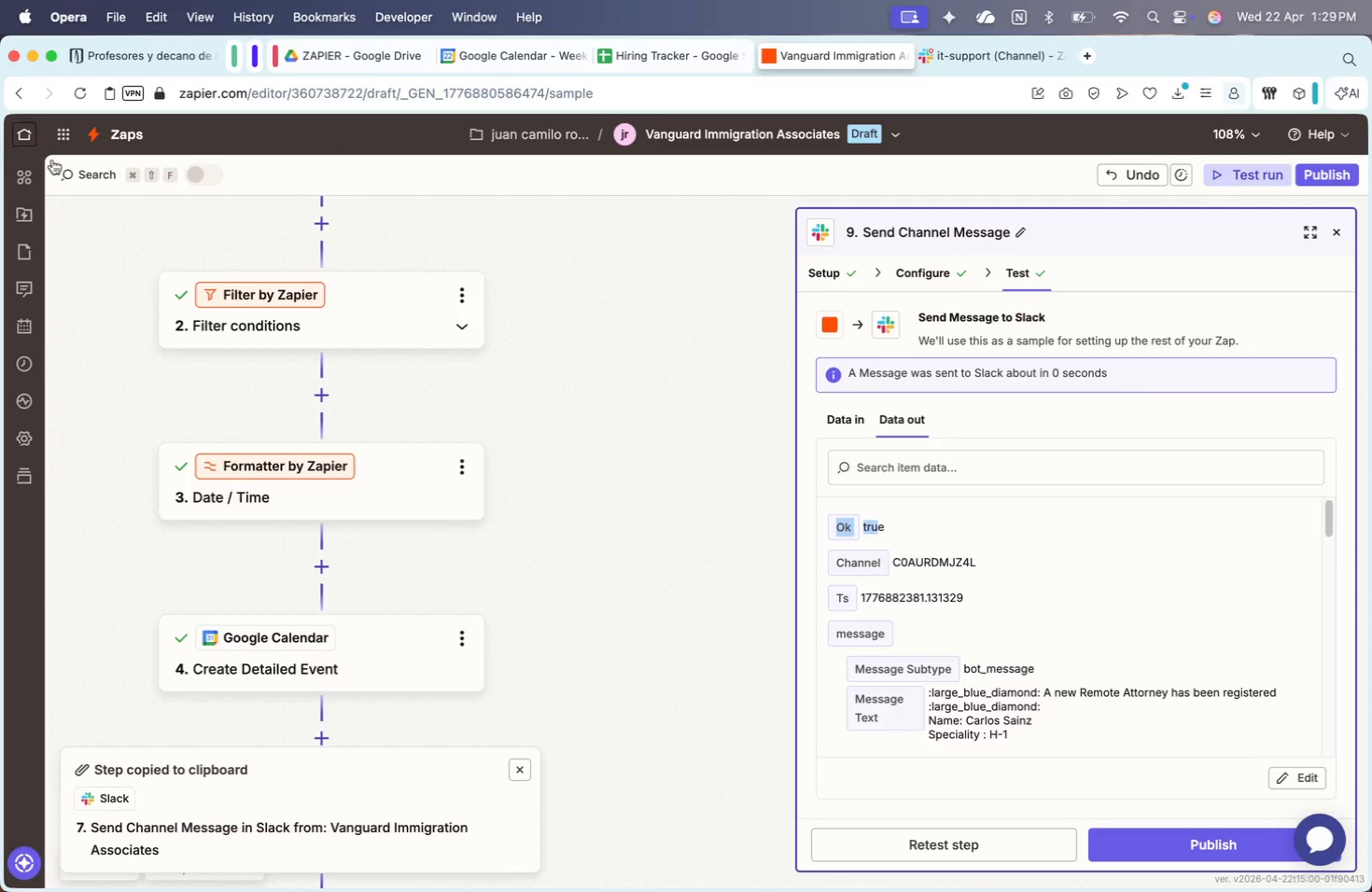 
wait(5.07)
 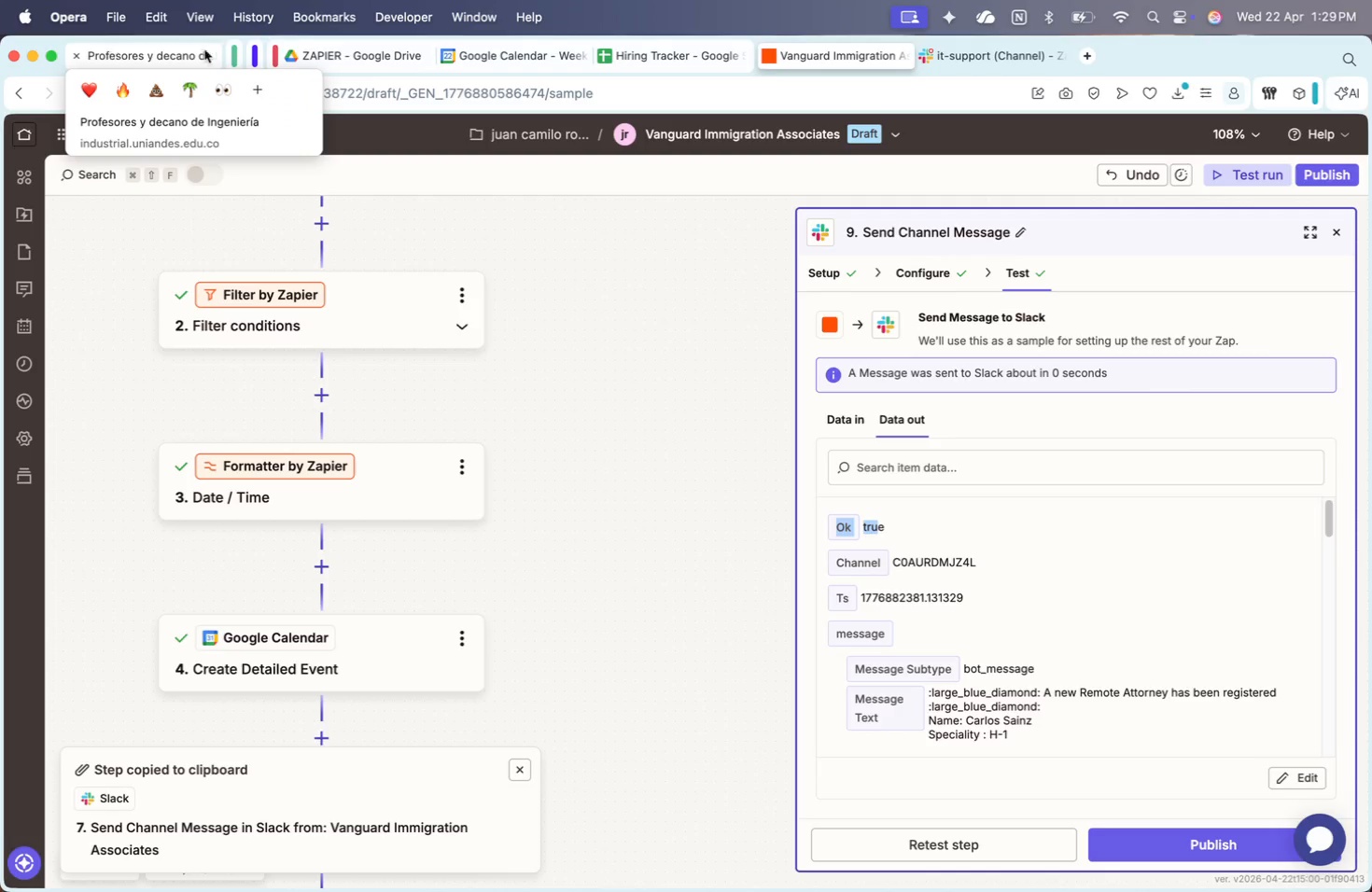 
left_click_drag(start_coordinate=[110, 264], to_coordinate=[169, 321])
 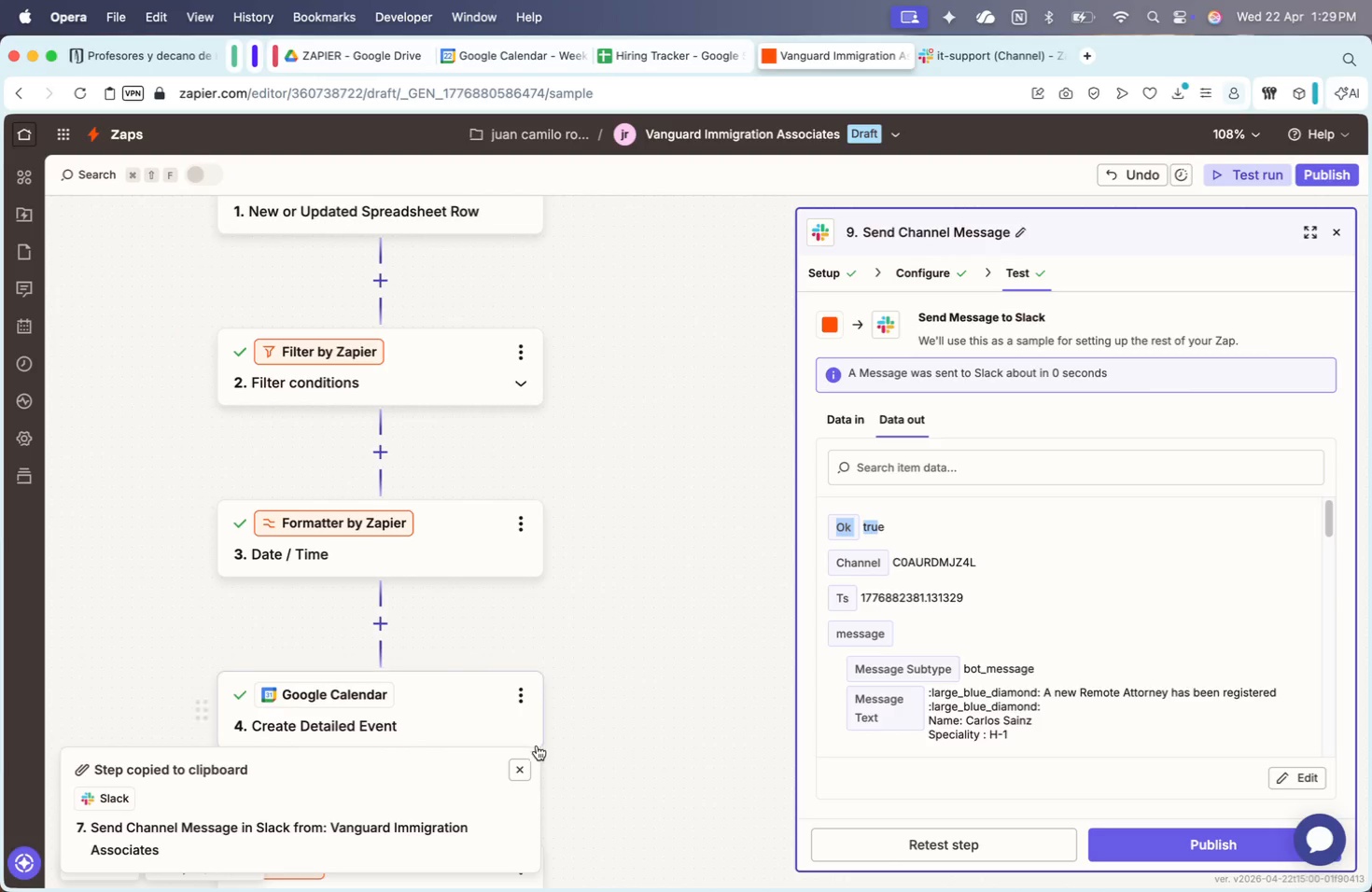 
left_click([526, 771])
 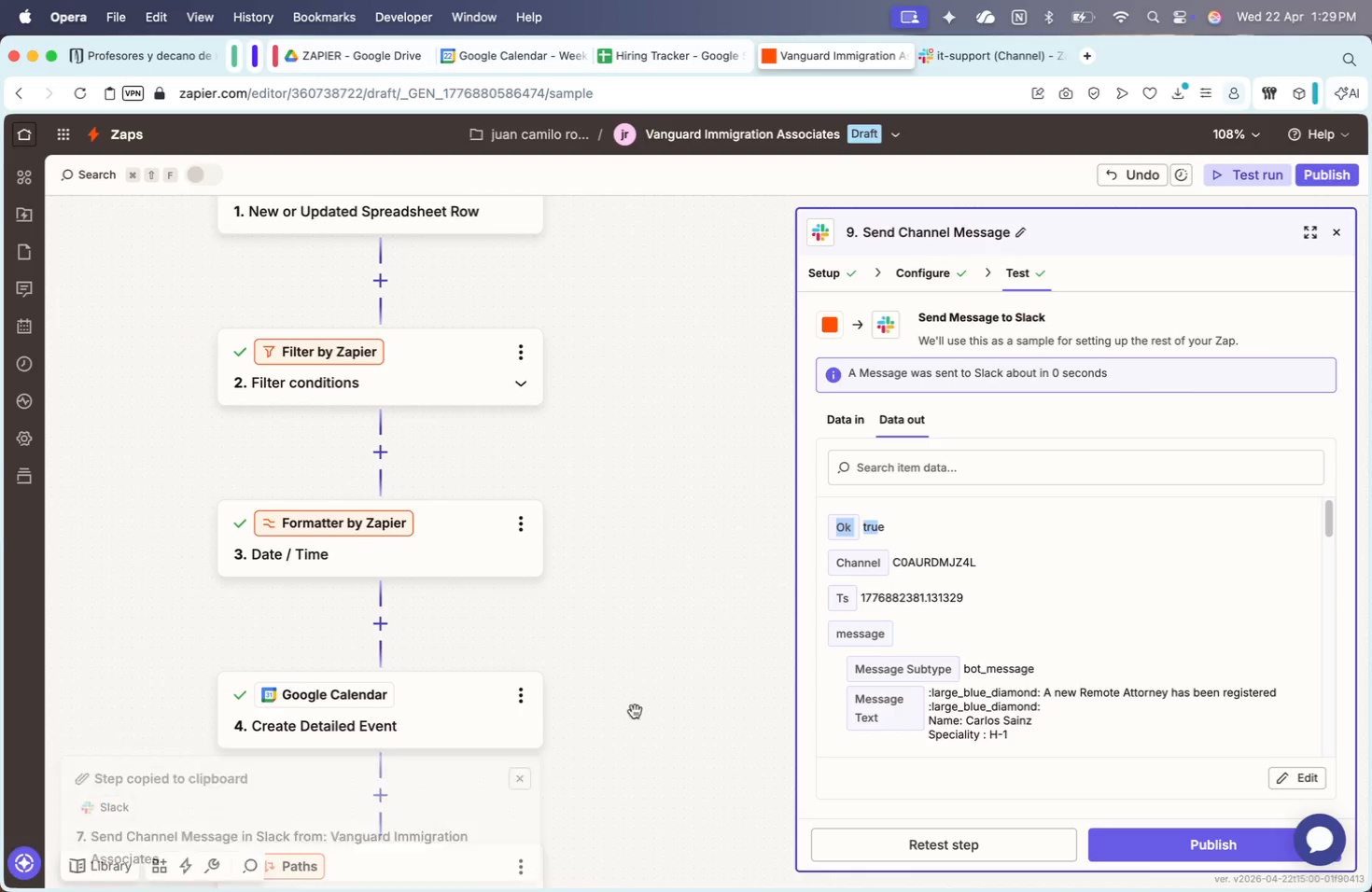 
left_click_drag(start_coordinate=[660, 690], to_coordinate=[703, 658])
 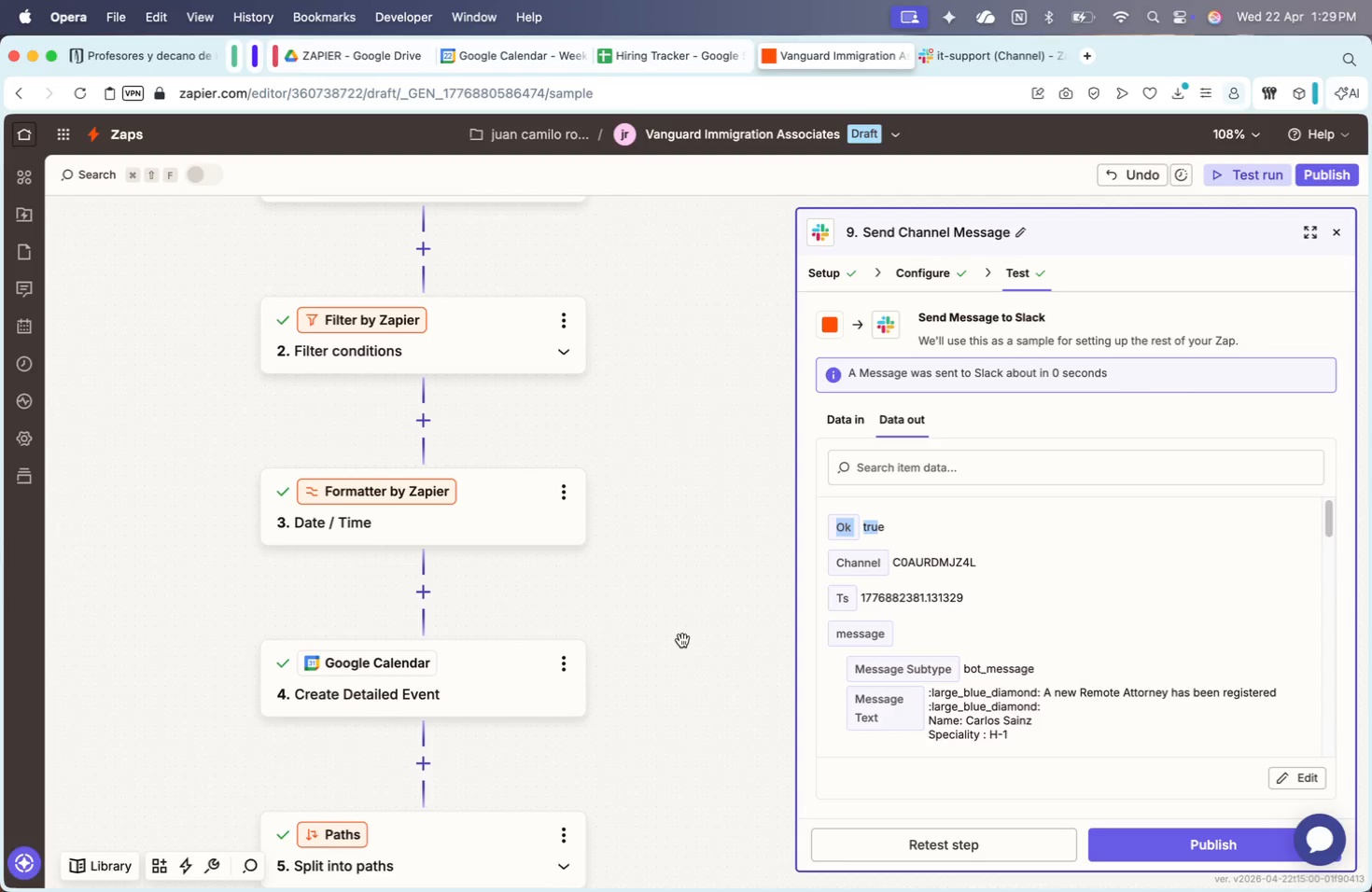 
wait(8.35)
 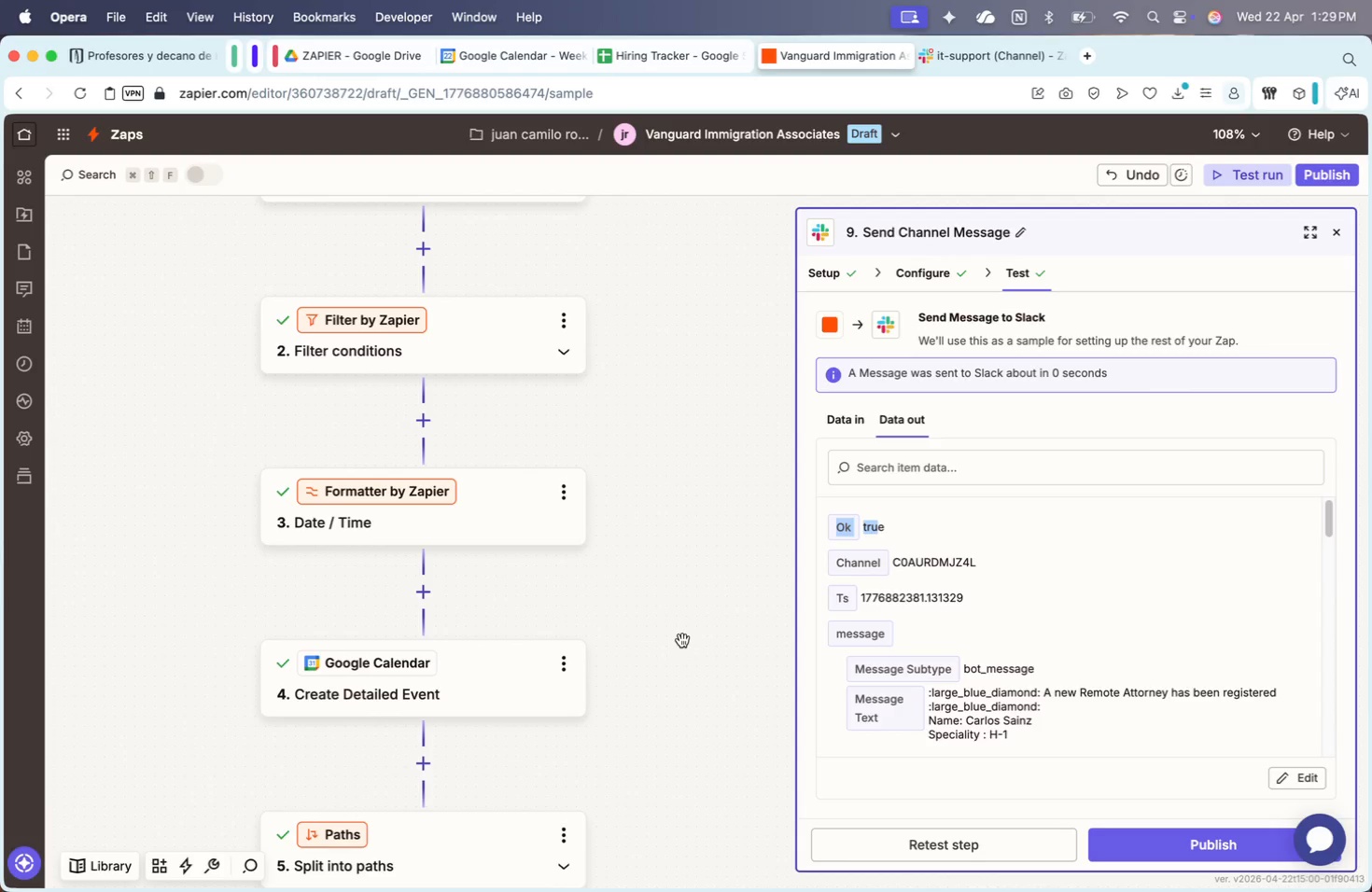 
left_click([1325, 230])
 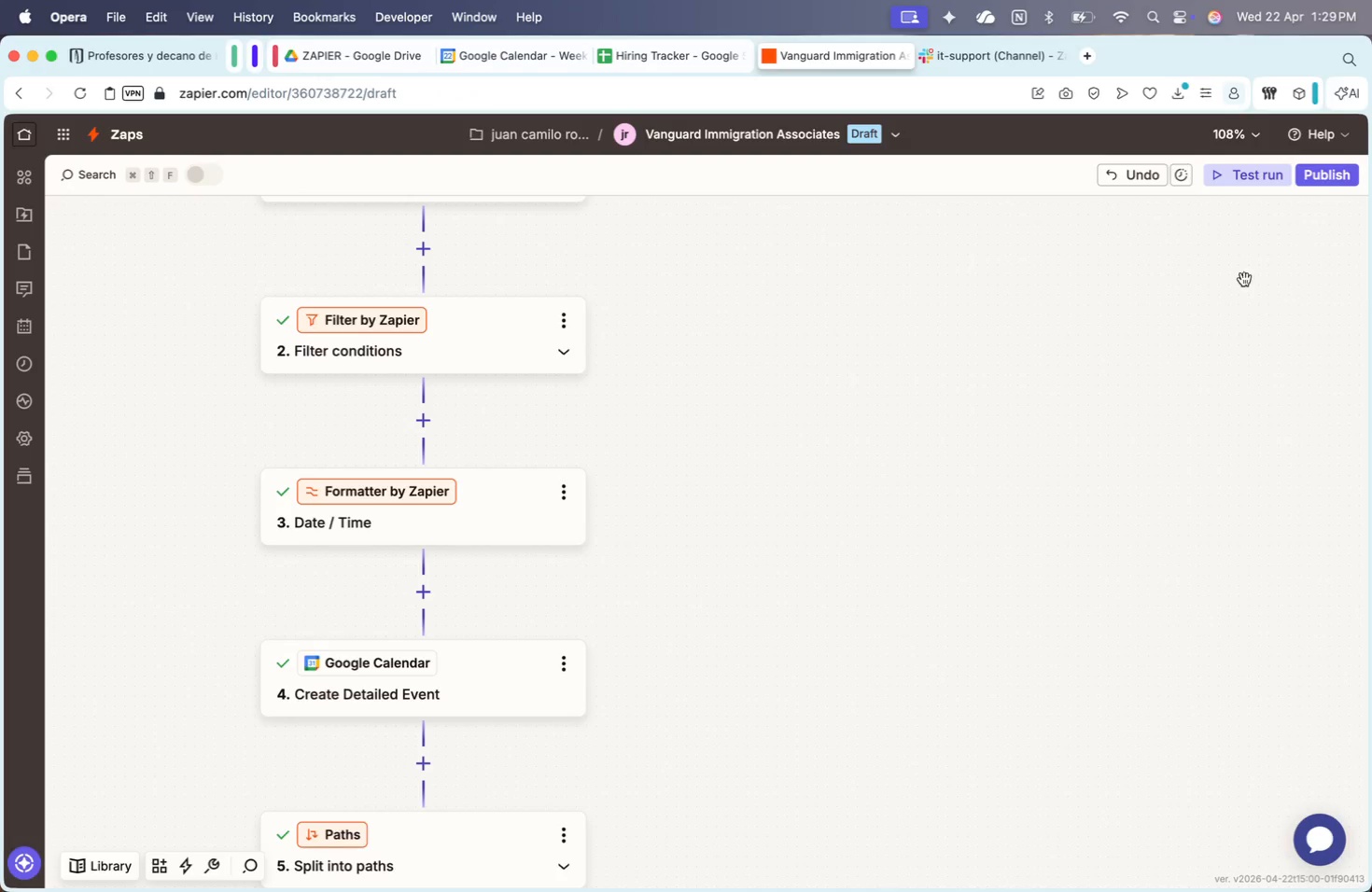 
left_click_drag(start_coordinate=[985, 396], to_coordinate=[1071, 341])
 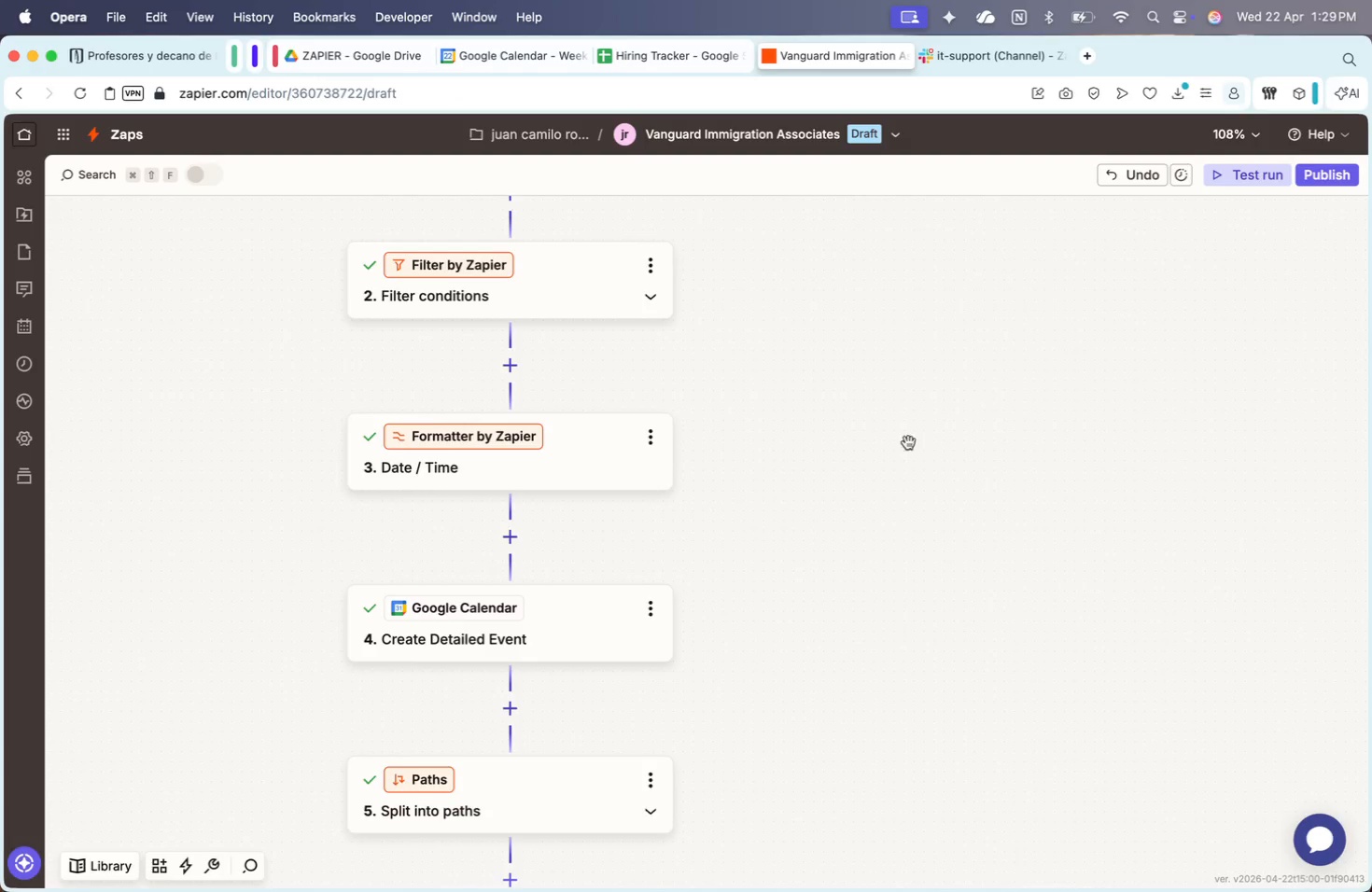 
scroll: coordinate [820, 430], scroll_direction: down, amount: 4.0
 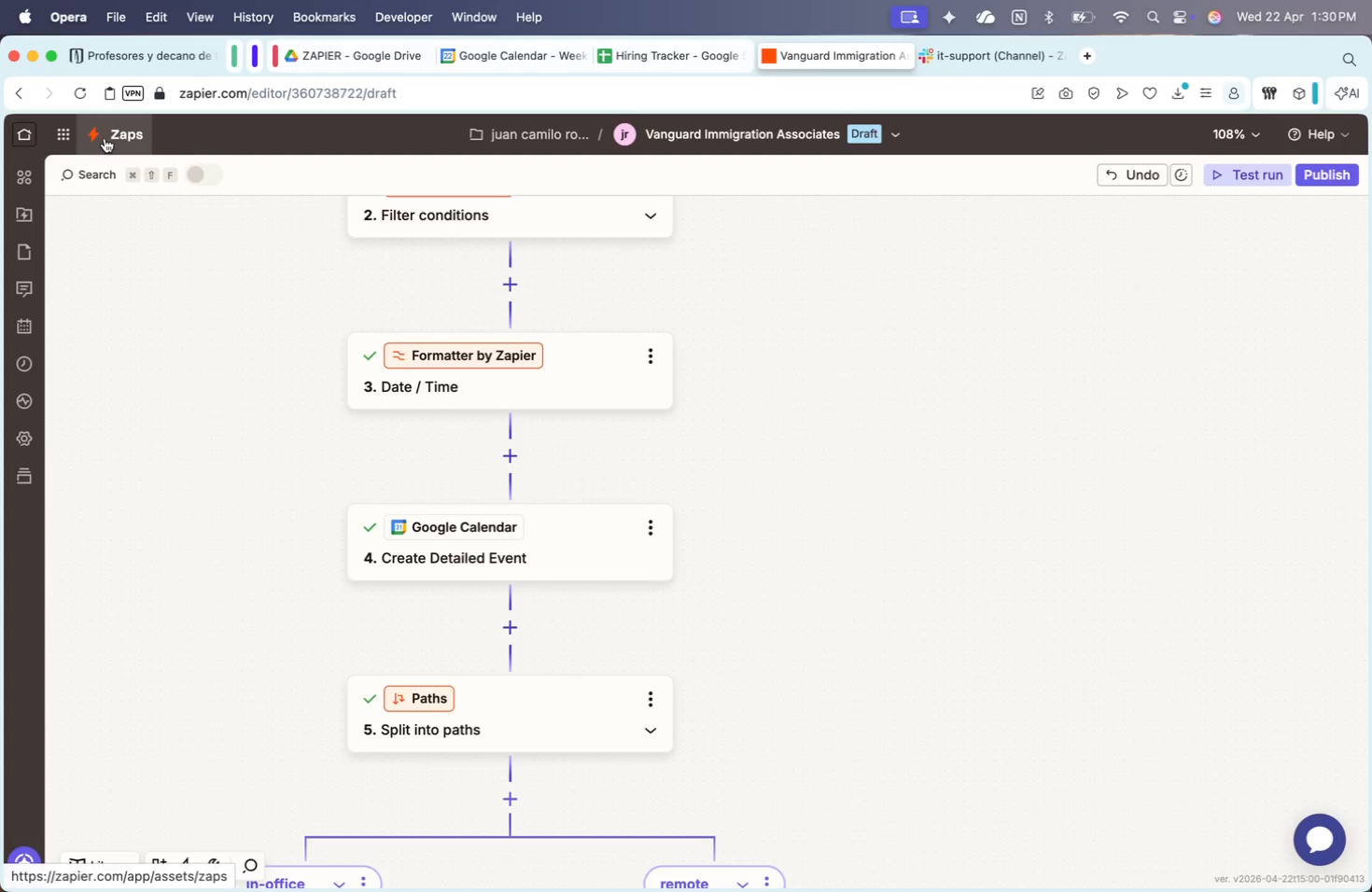 
wait(14.62)
 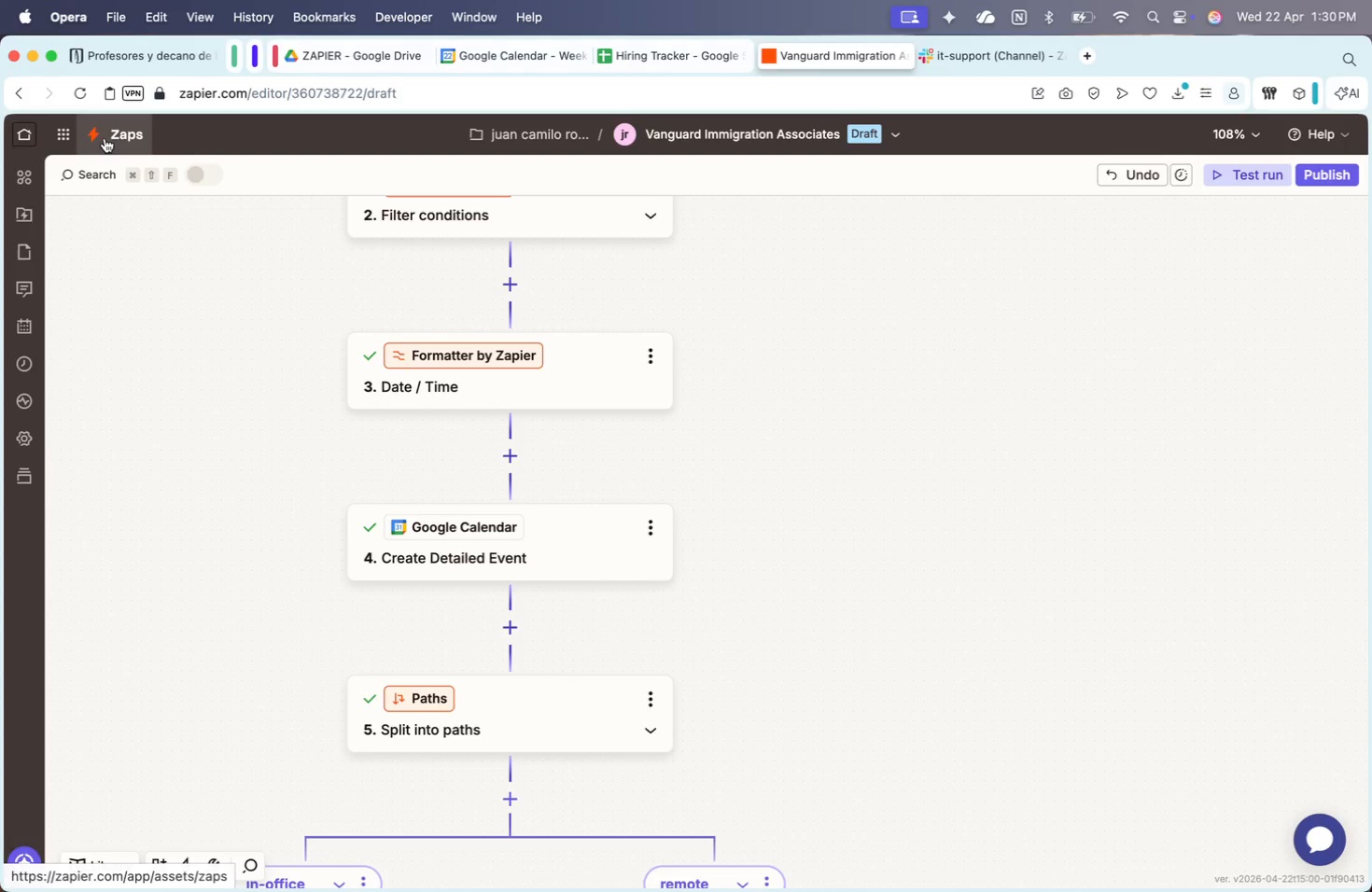 
left_click([80, 277])
 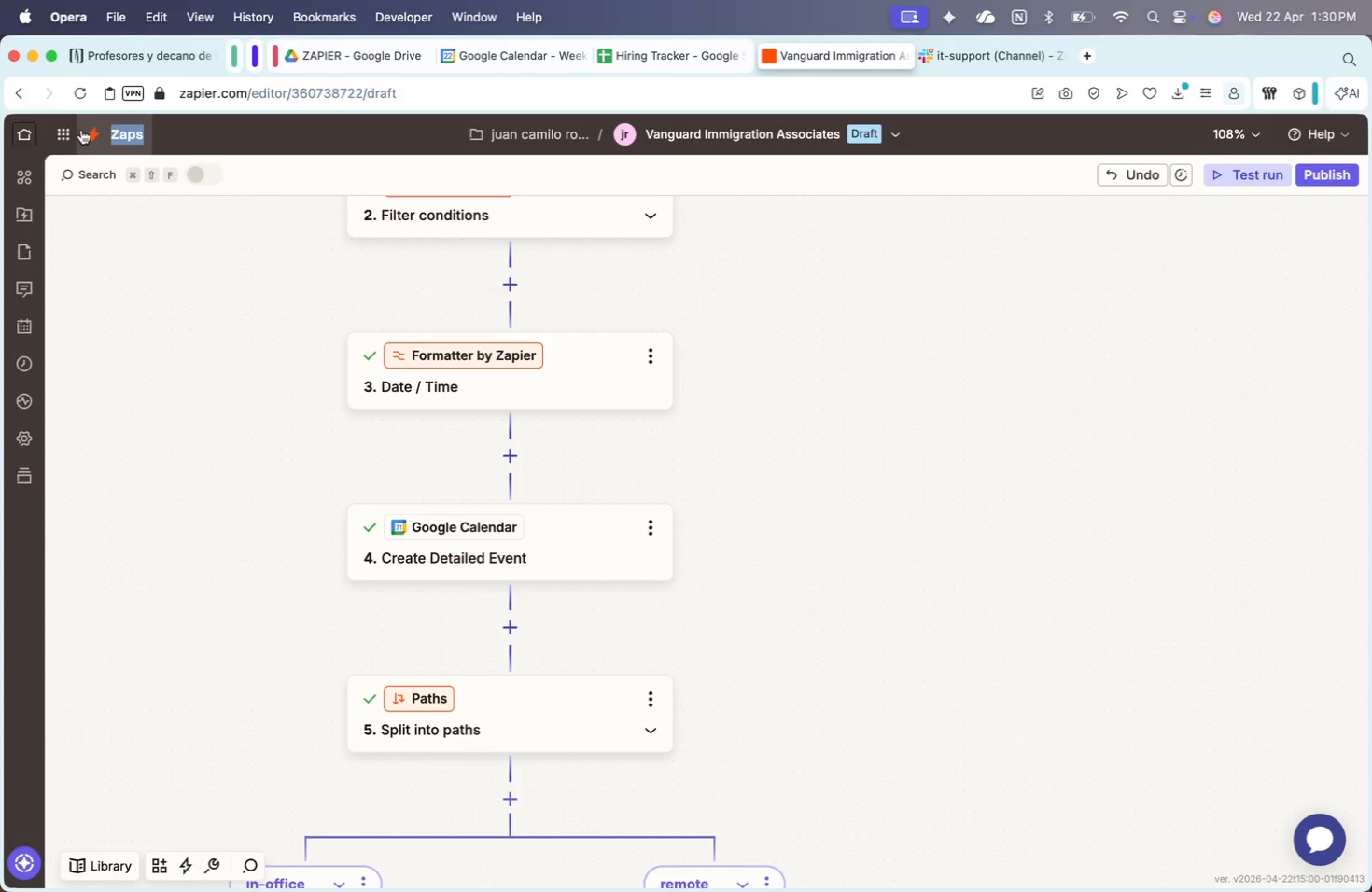 
mouse_move([42, 99])
 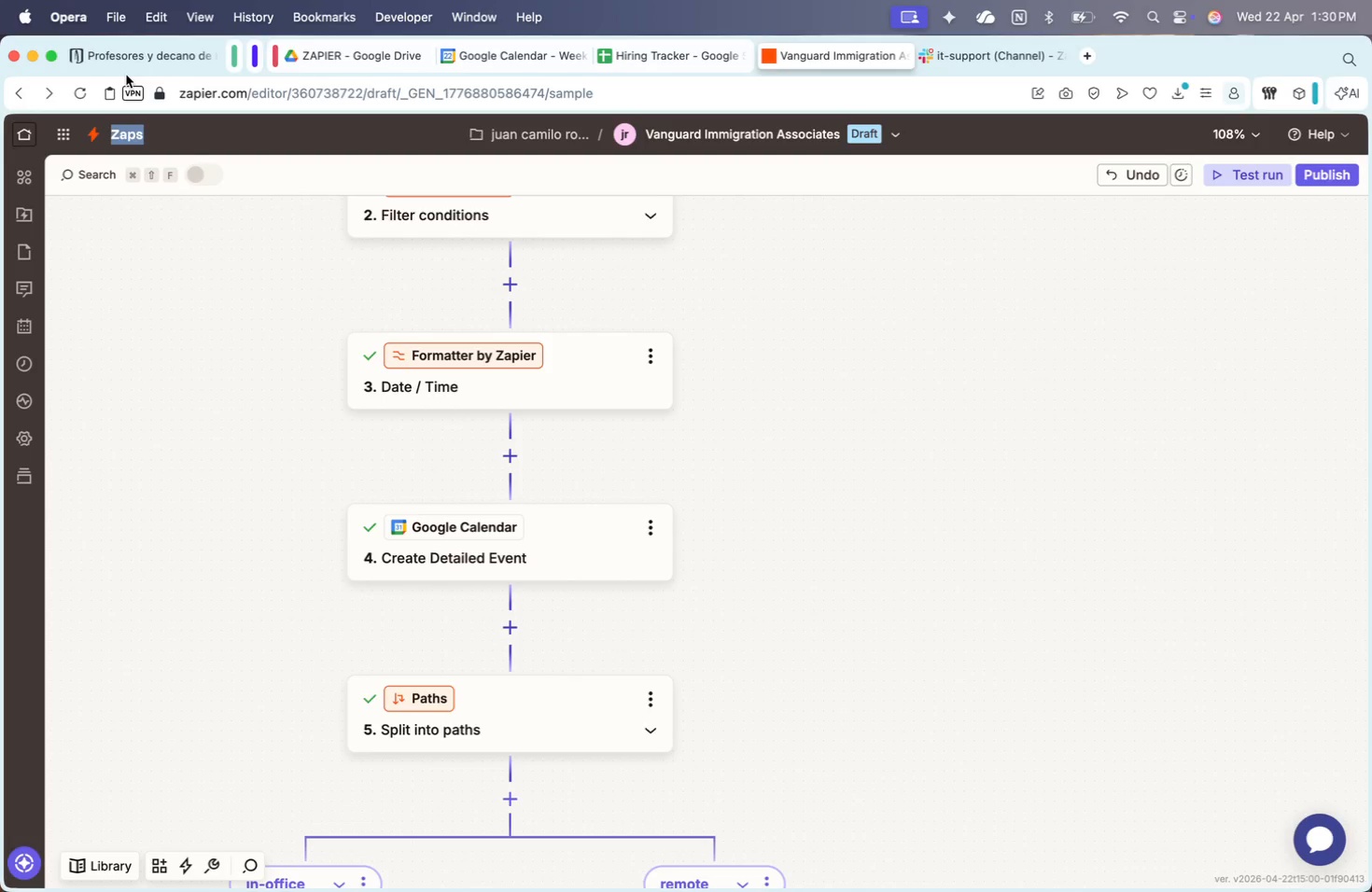 
left_click_drag(start_coordinate=[1023, 391], to_coordinate=[1058, 215])
 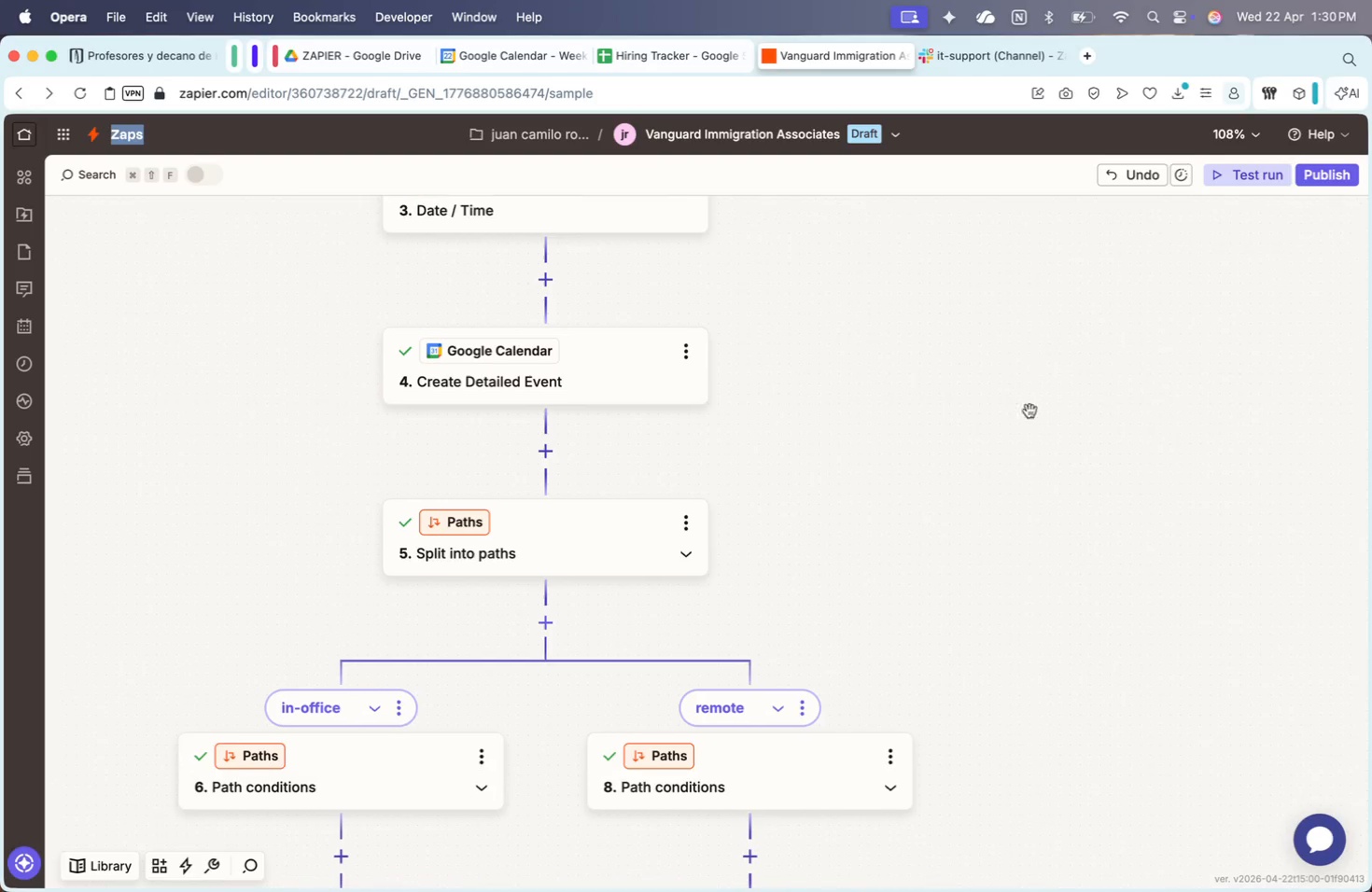 
left_click_drag(start_coordinate=[1022, 427], to_coordinate=[1036, 320])
 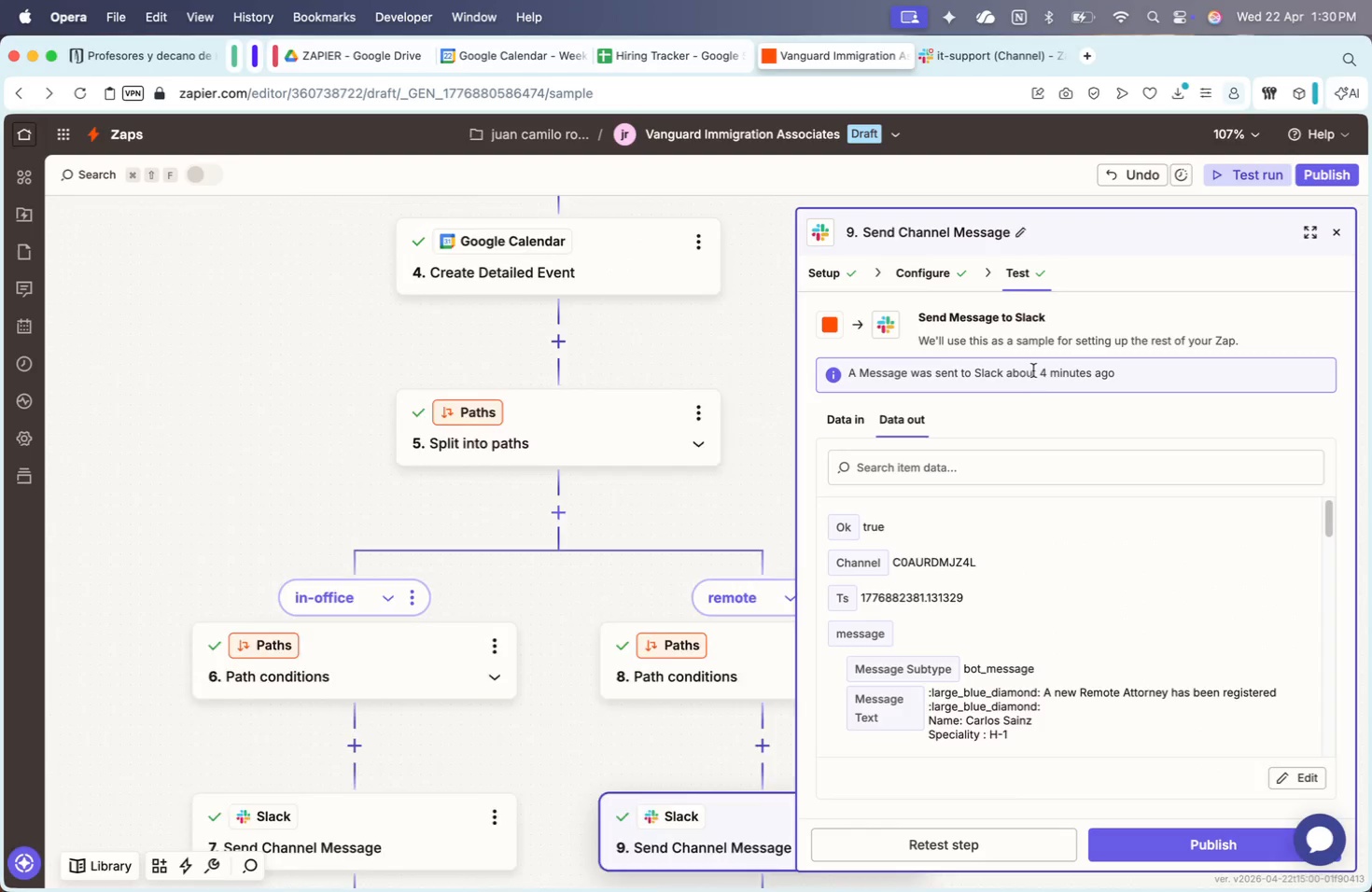 
left_click_drag(start_coordinate=[1017, 474], to_coordinate=[1011, 341])
 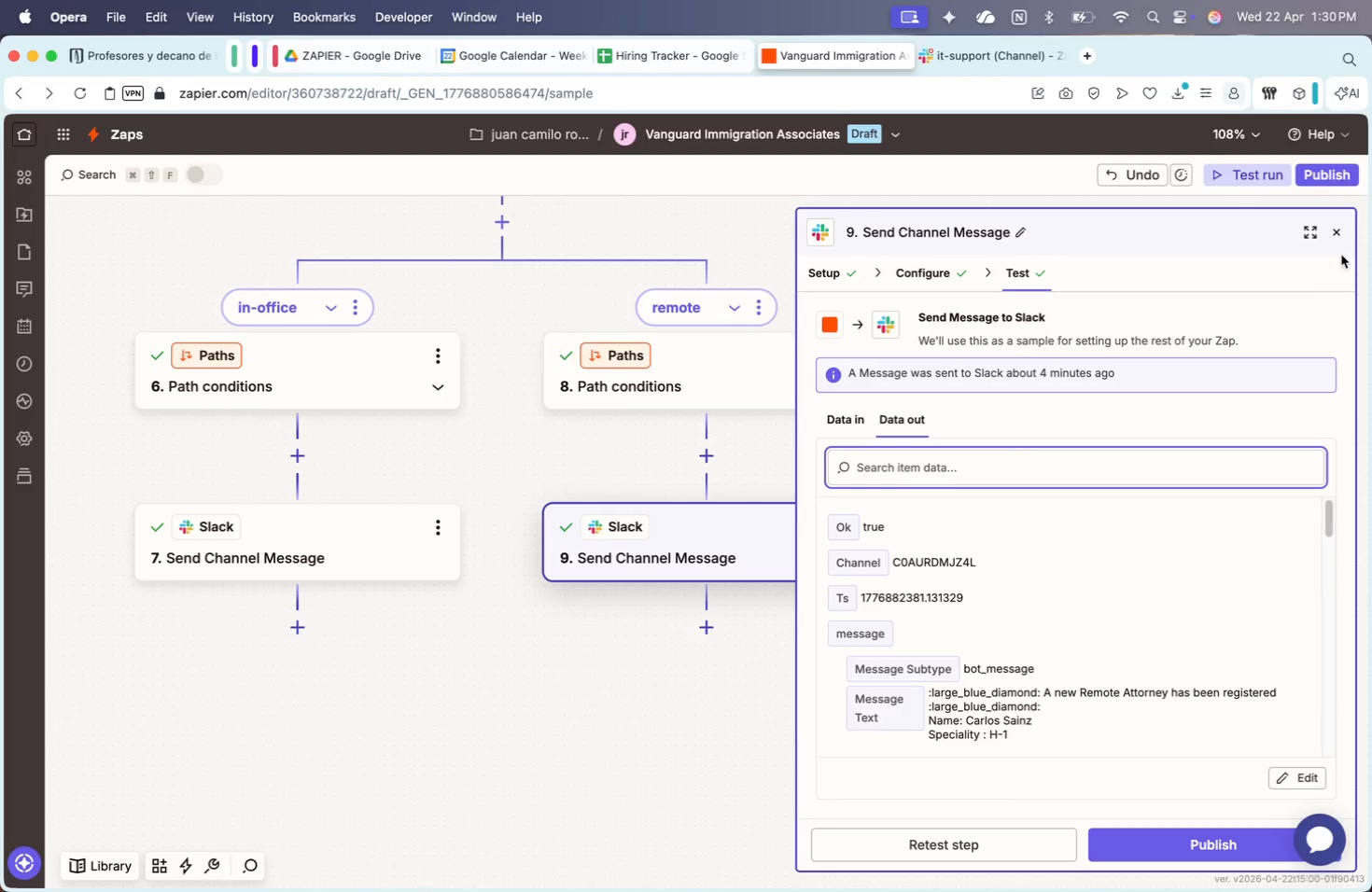 
left_click([1341, 231])
 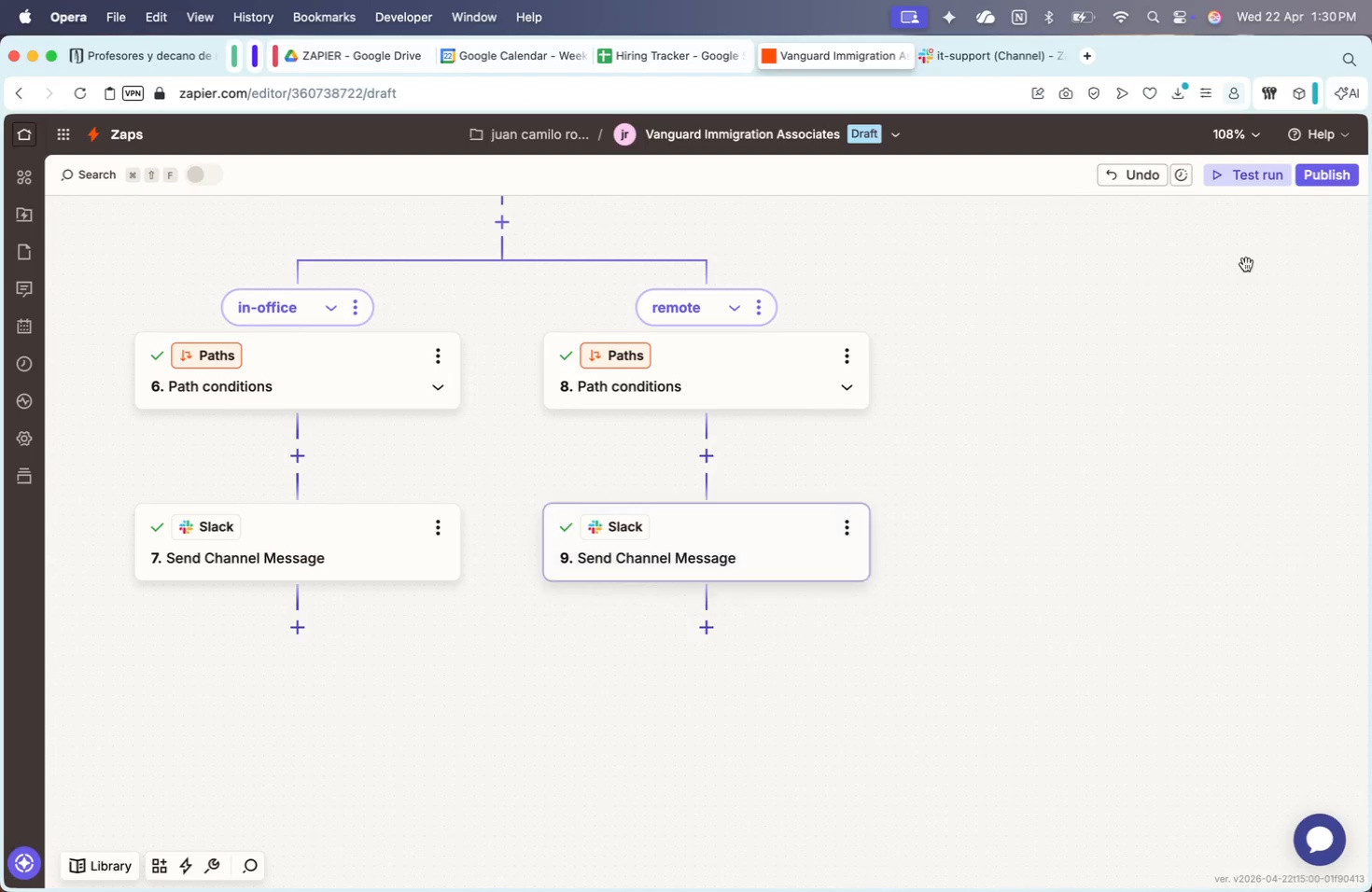 
left_click_drag(start_coordinate=[1220, 280], to_coordinate=[1206, 448])
 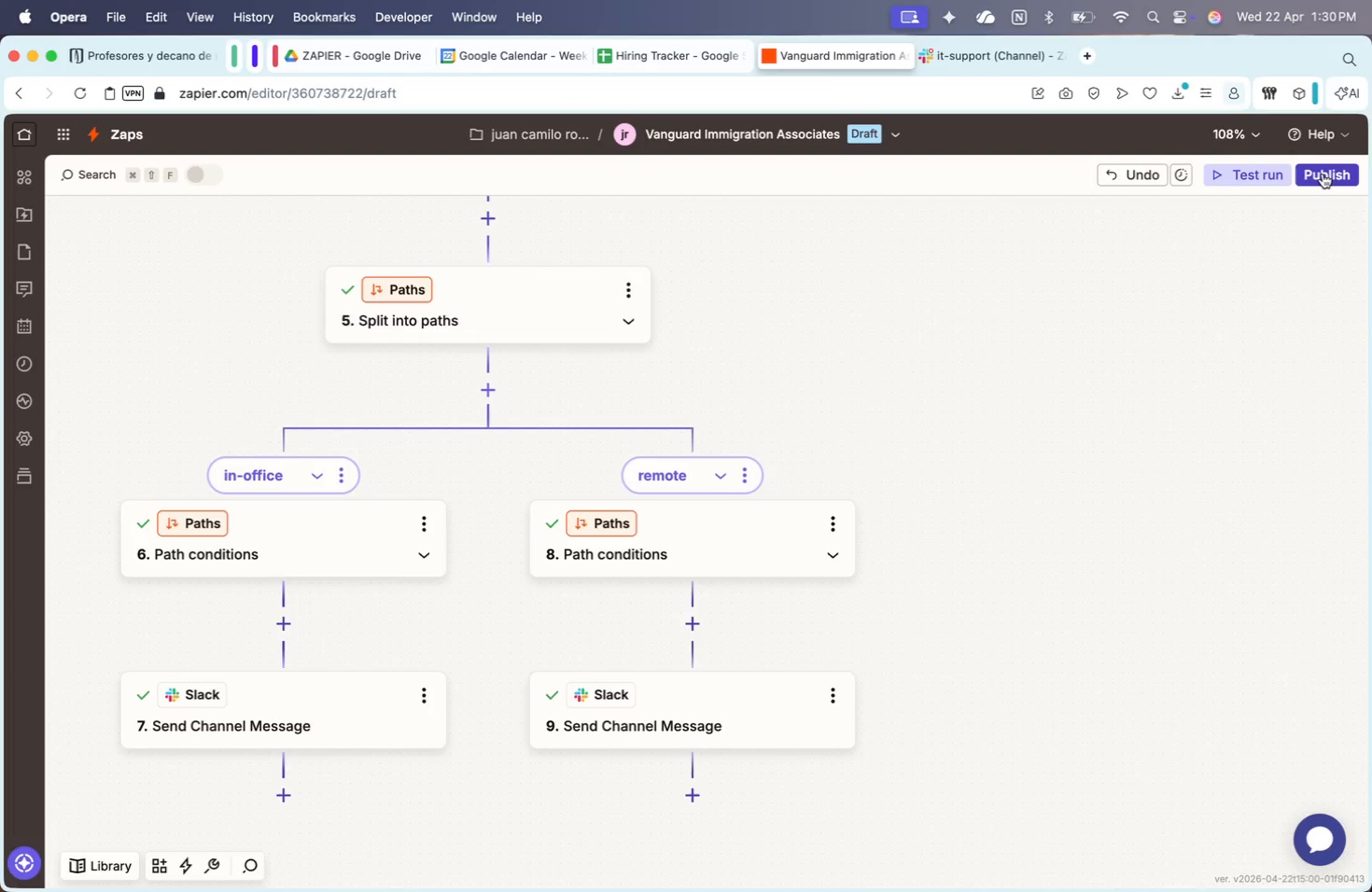 
left_click([1323, 174])